 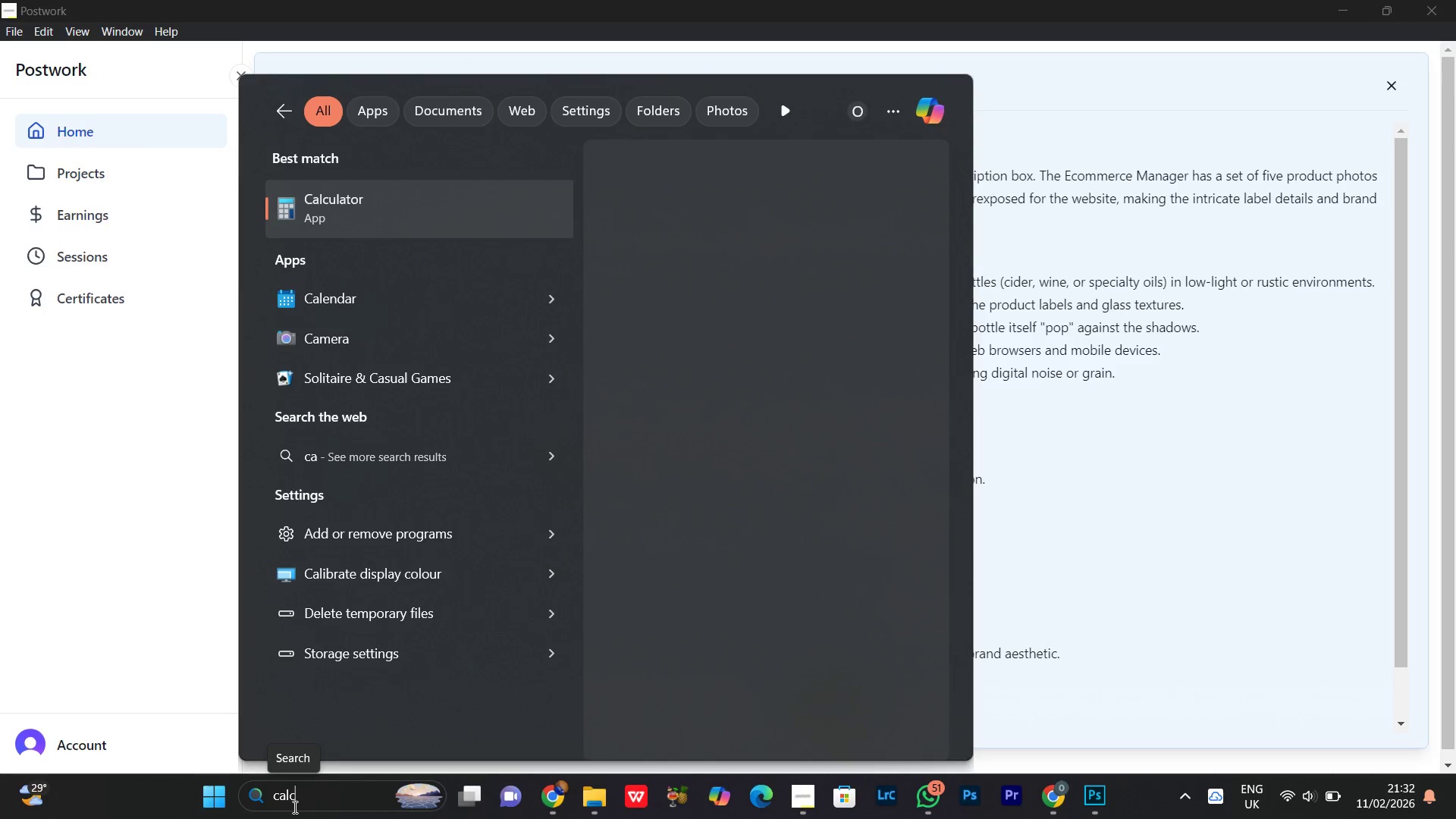 
left_click([664, 349])
 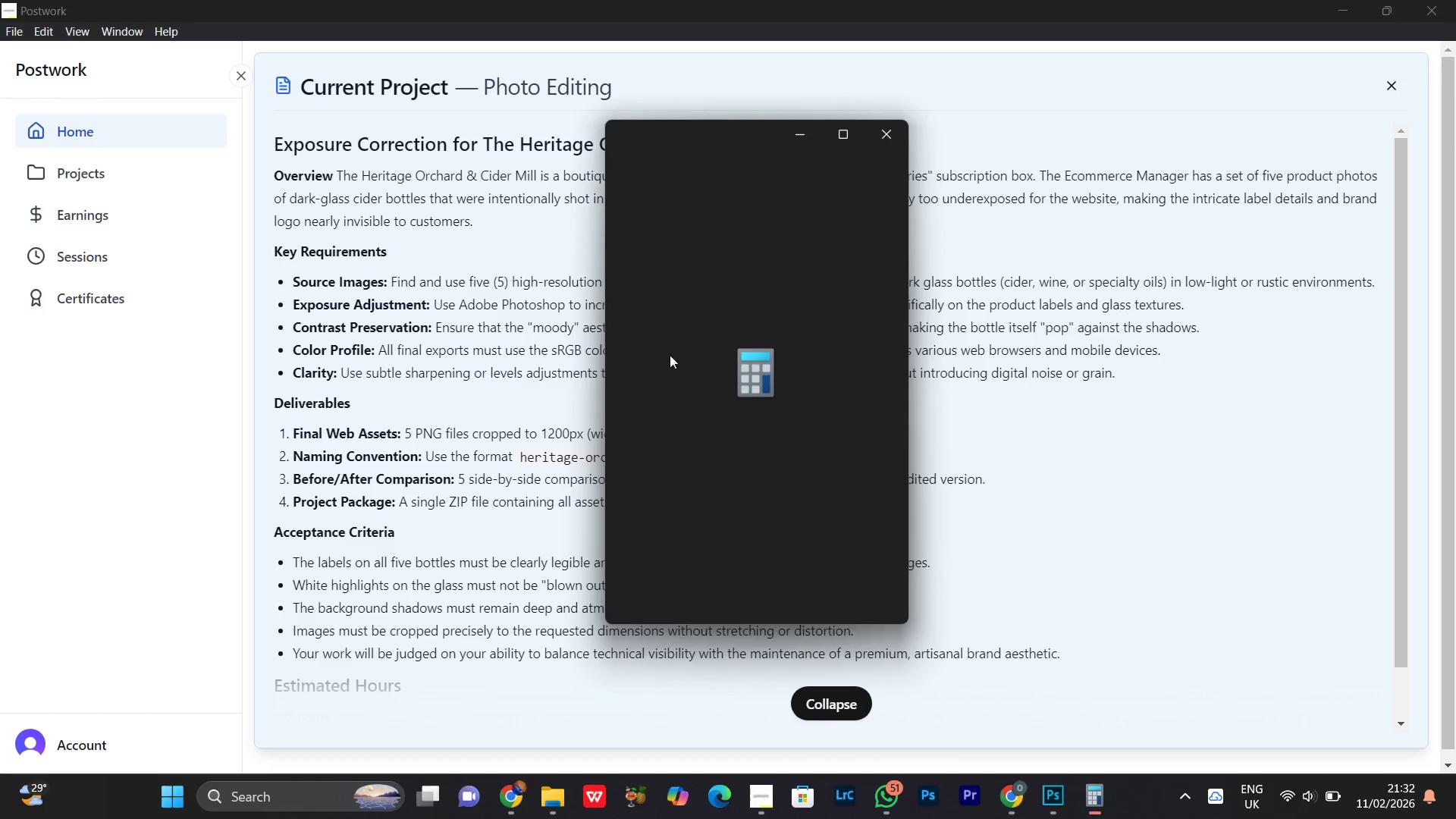 
left_click_drag(start_coordinate=[611, 560], to_coordinate=[618, 538])
 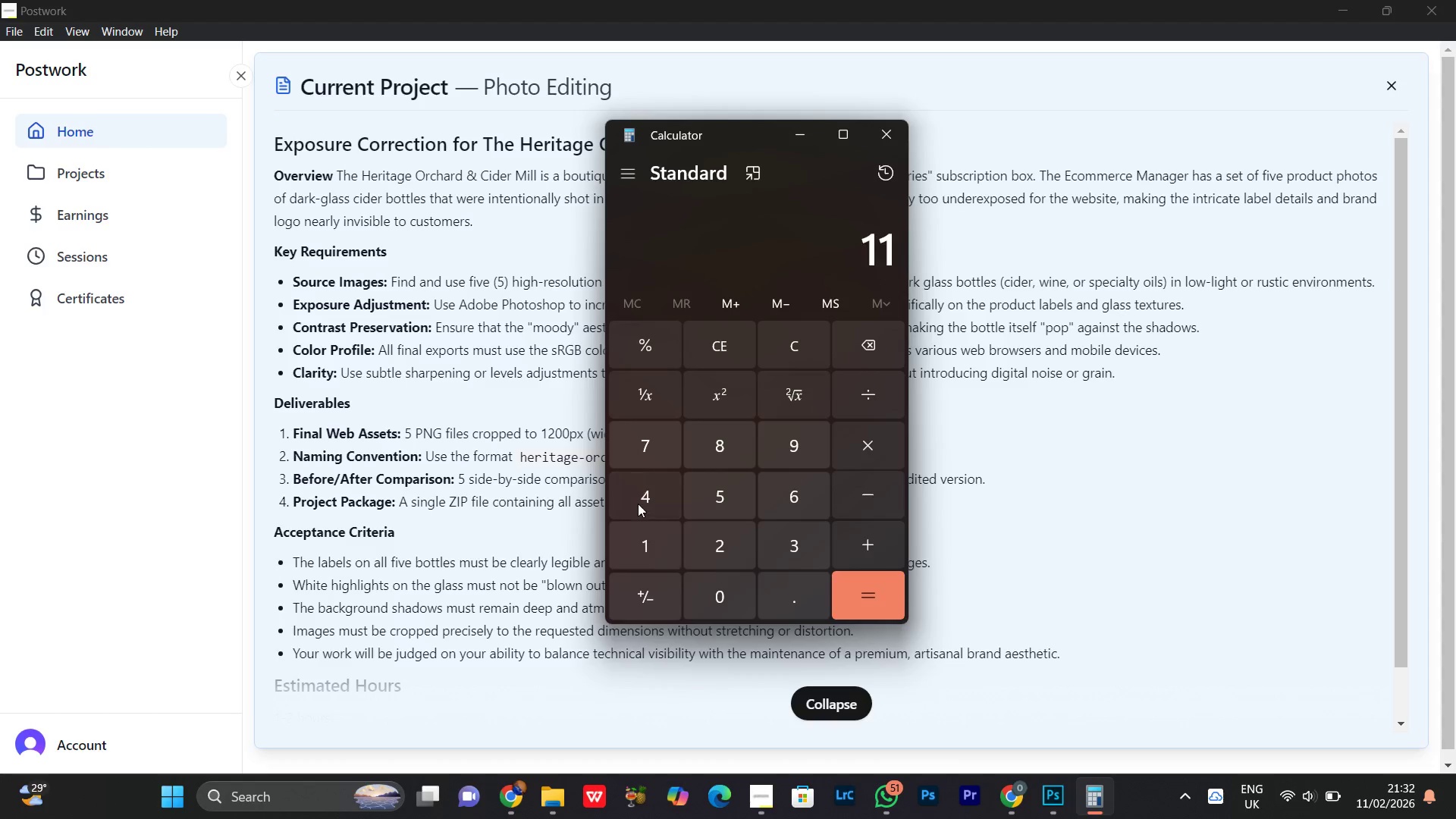 
triple_click([638, 497])
 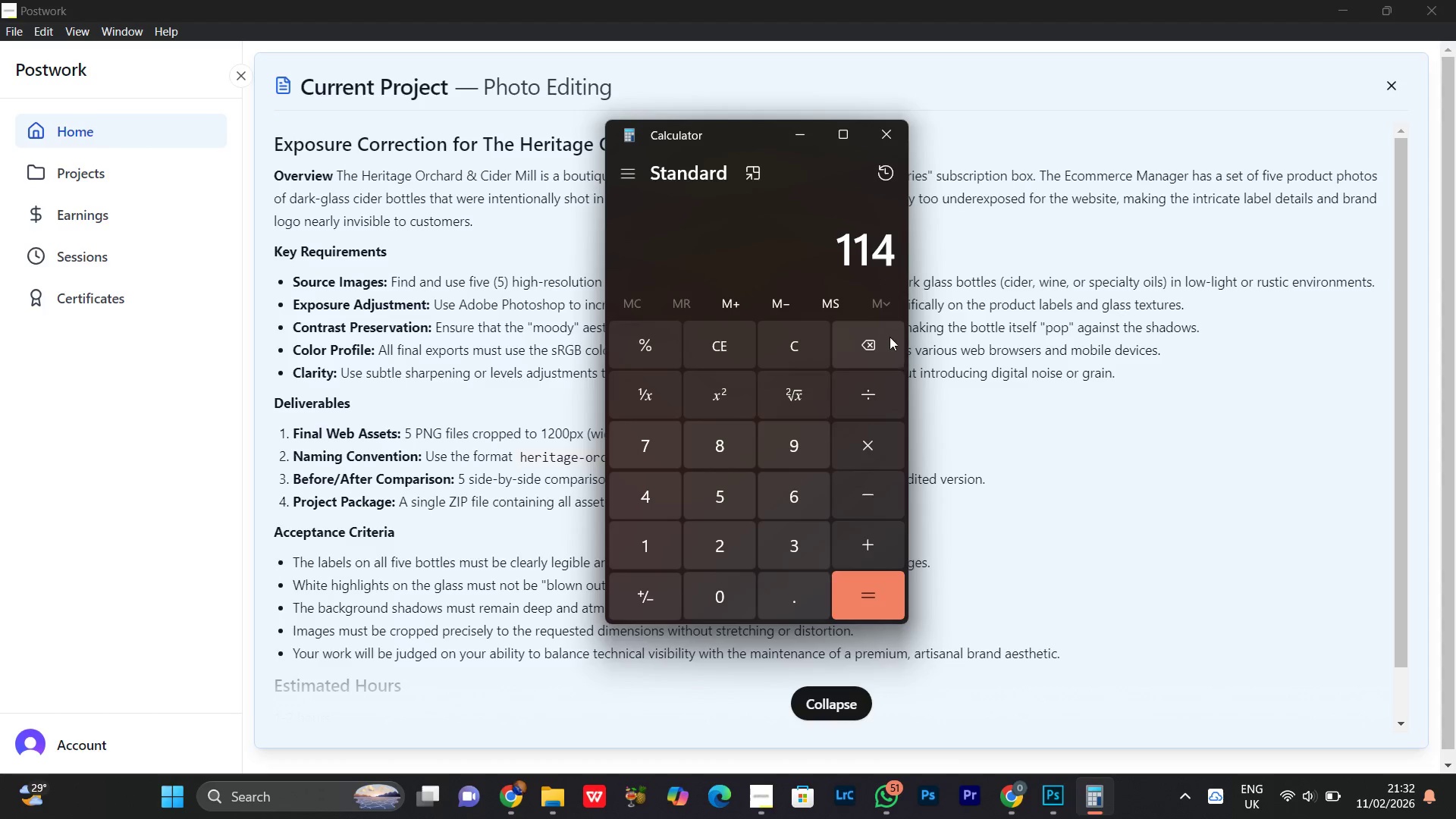 
double_click([889, 331])
 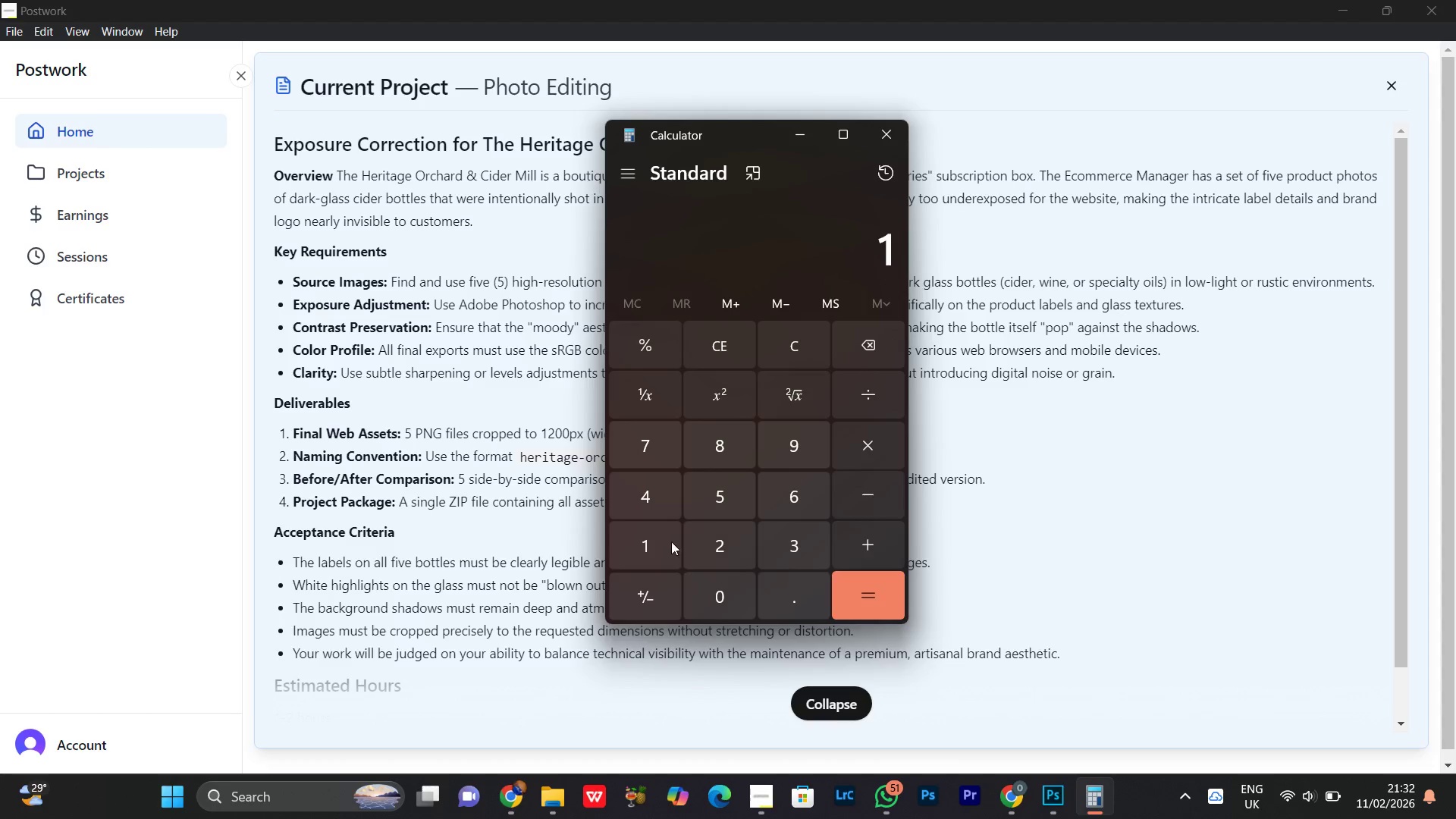 
left_click([666, 500])
 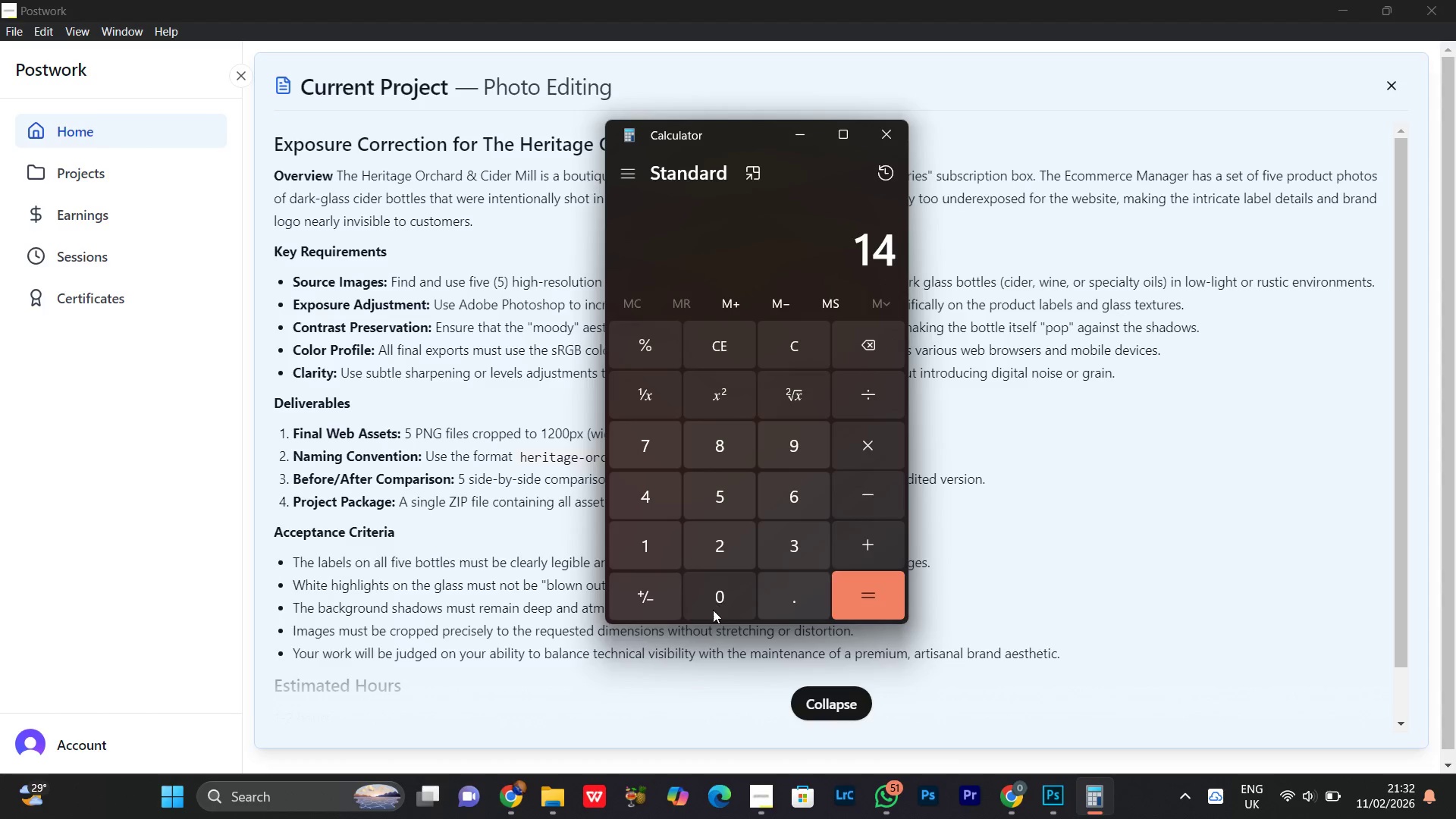 
double_click([713, 610])
 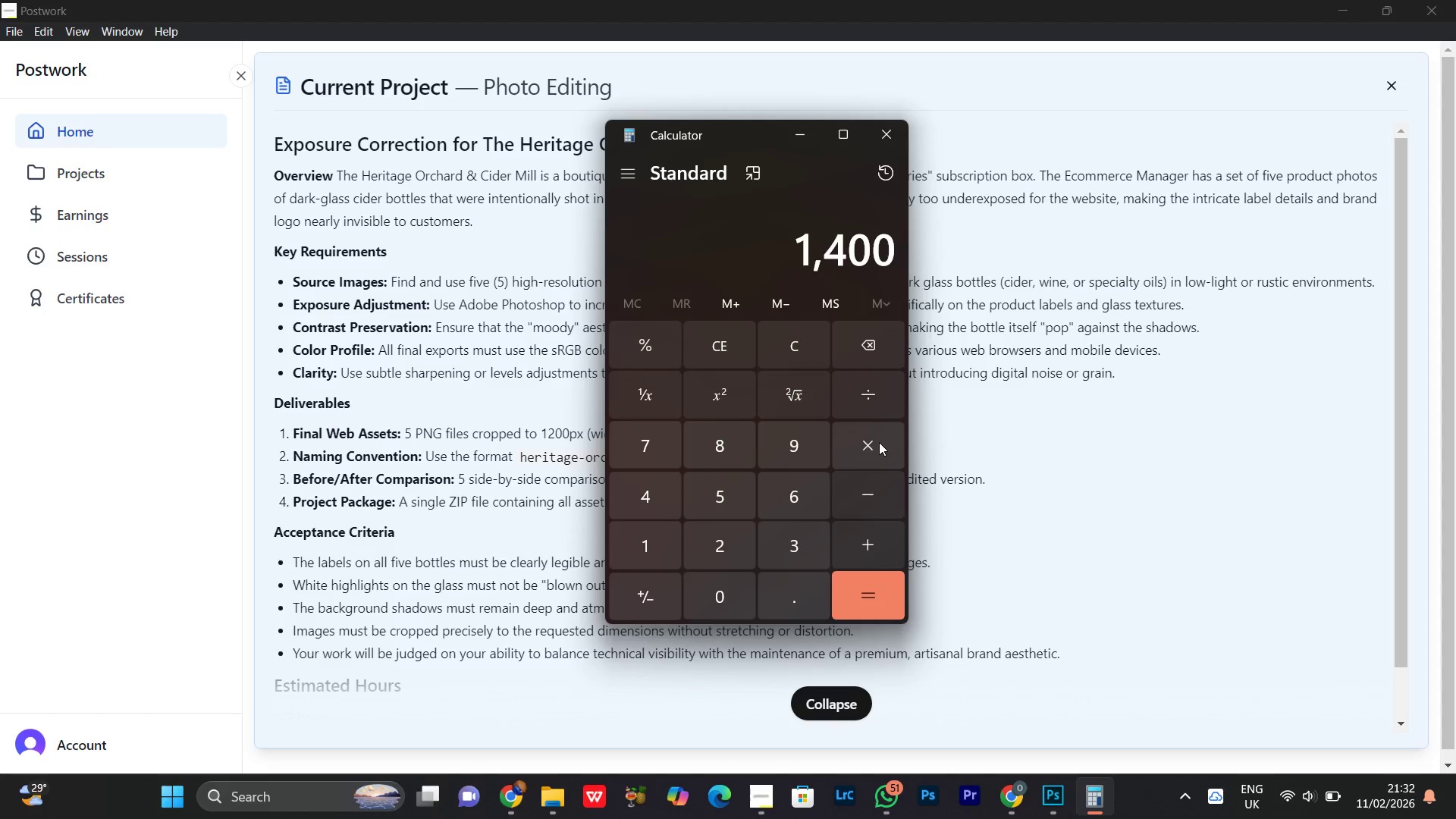 
left_click([878, 442])
 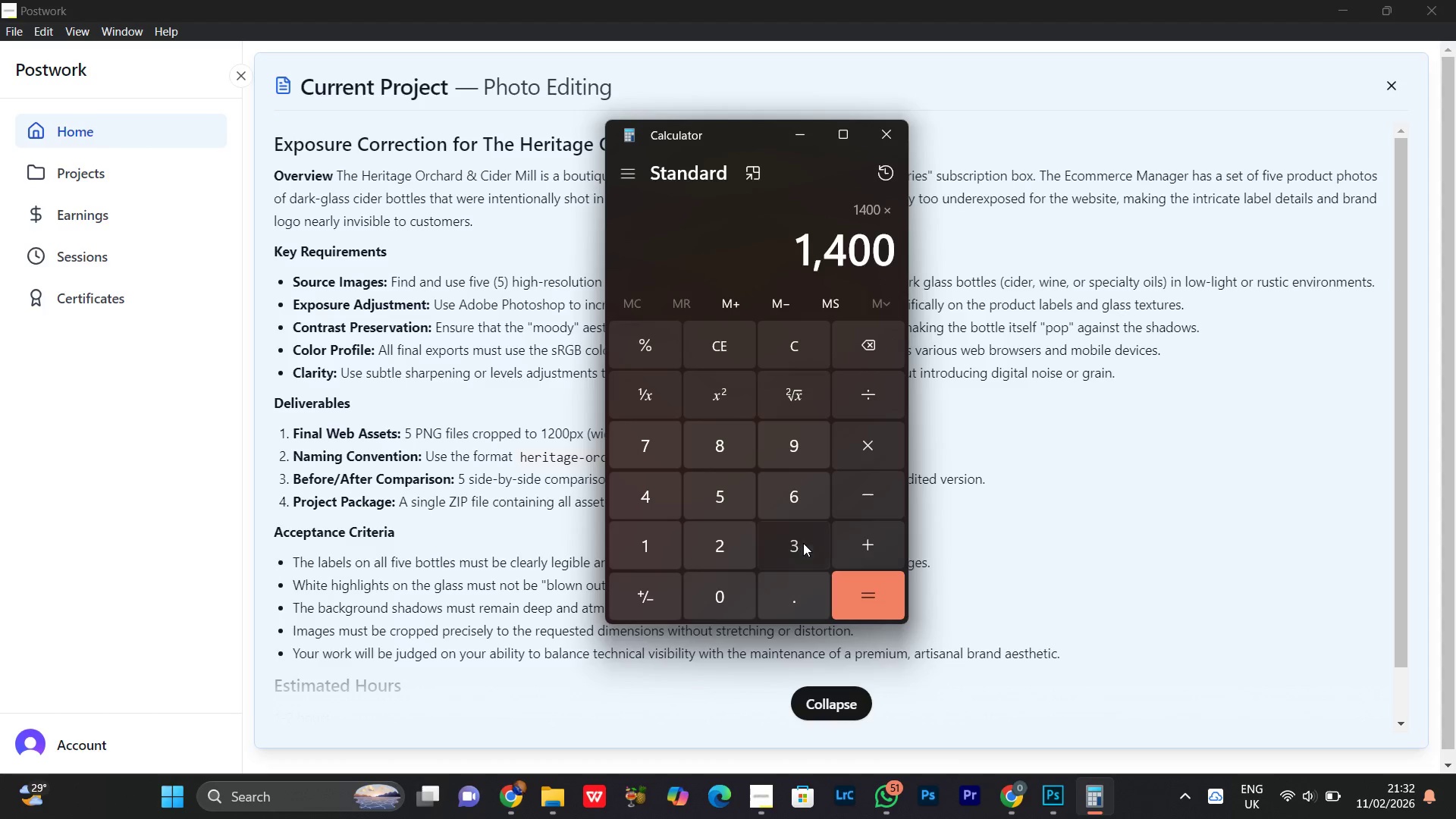 
double_click([886, 615])
 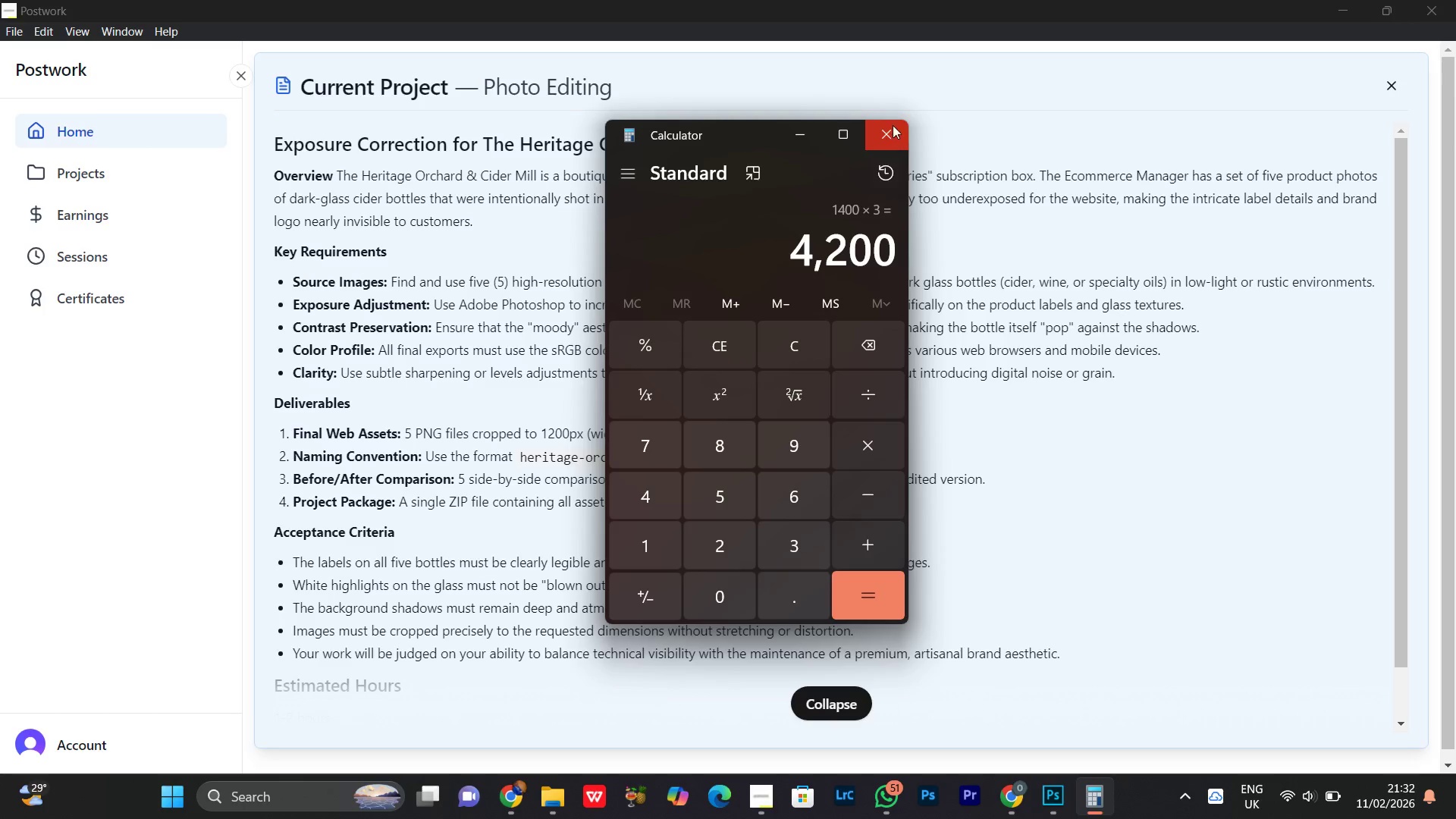 
left_click([893, 125])